 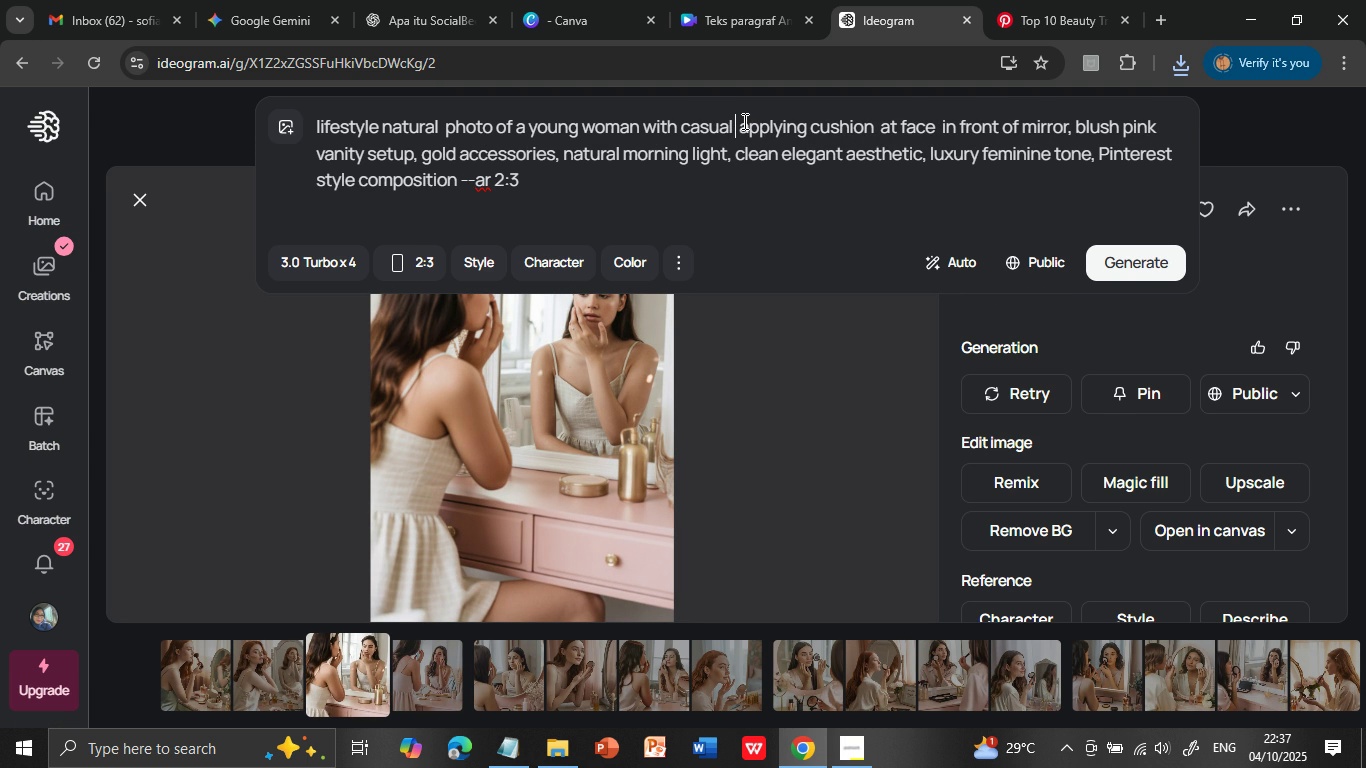 
type(outfit)
 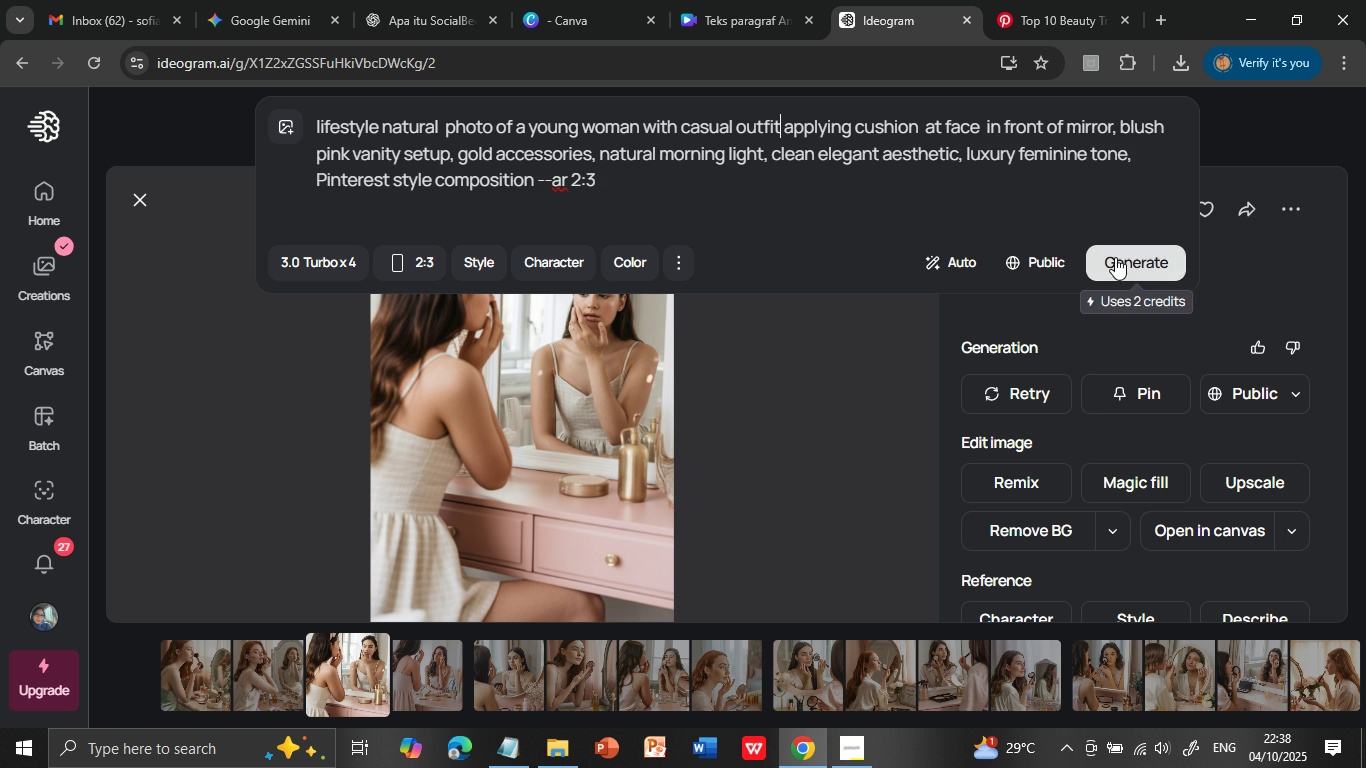 
left_click([1117, 259])
 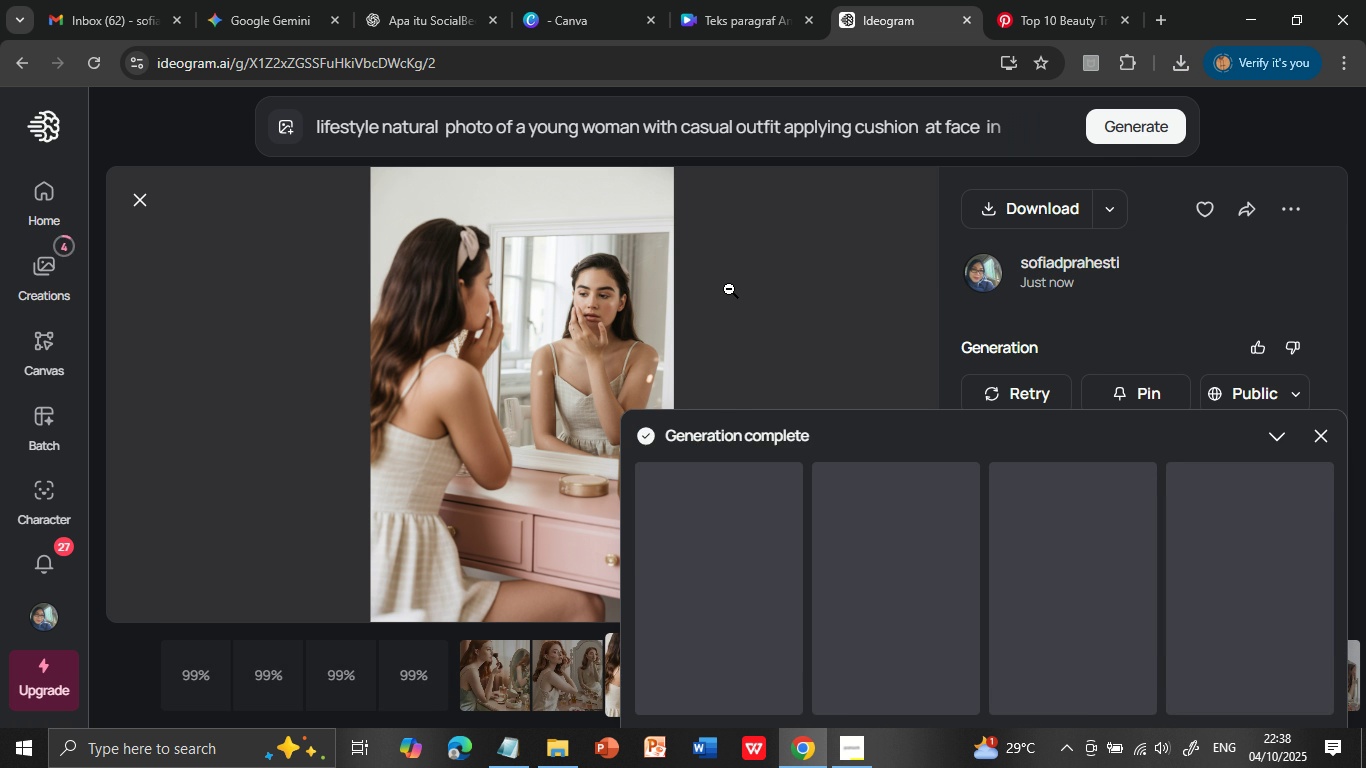 
wait(32.0)
 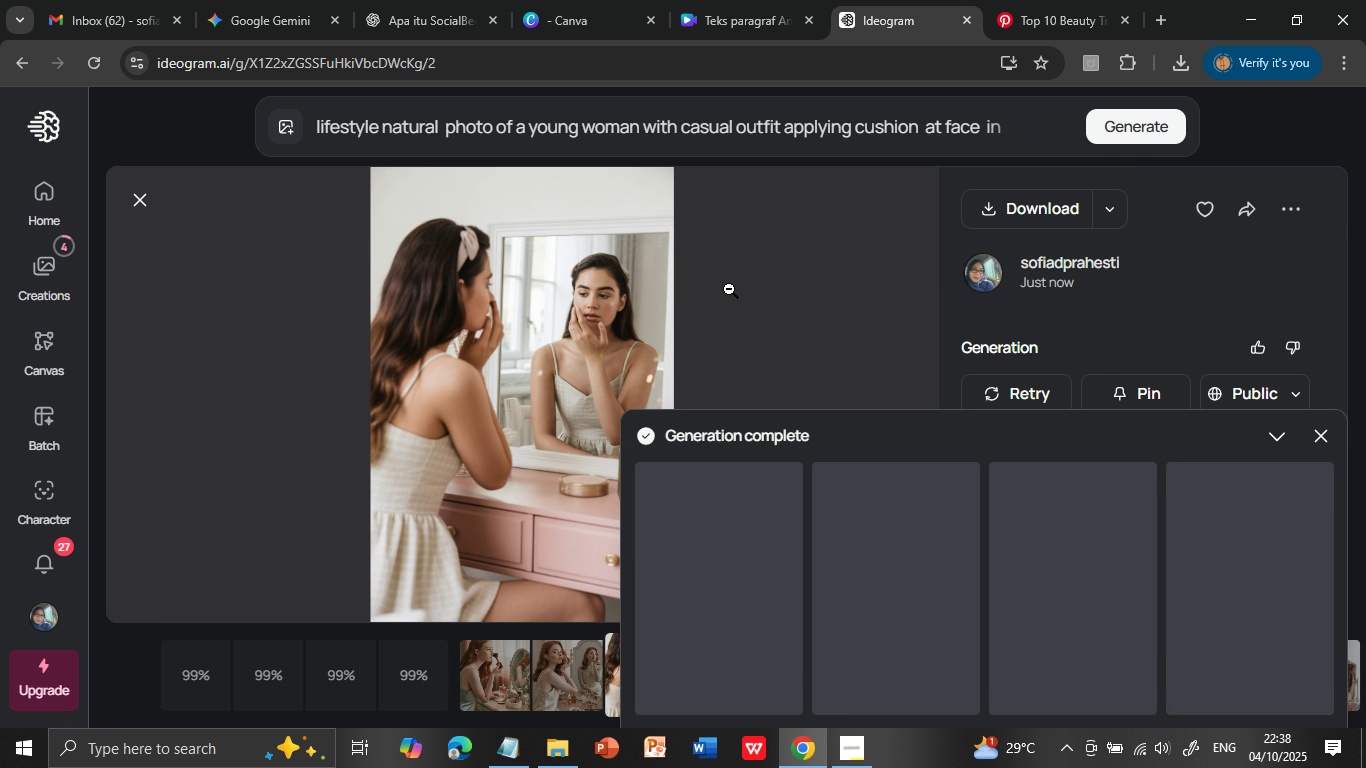 
left_click([1048, 591])
 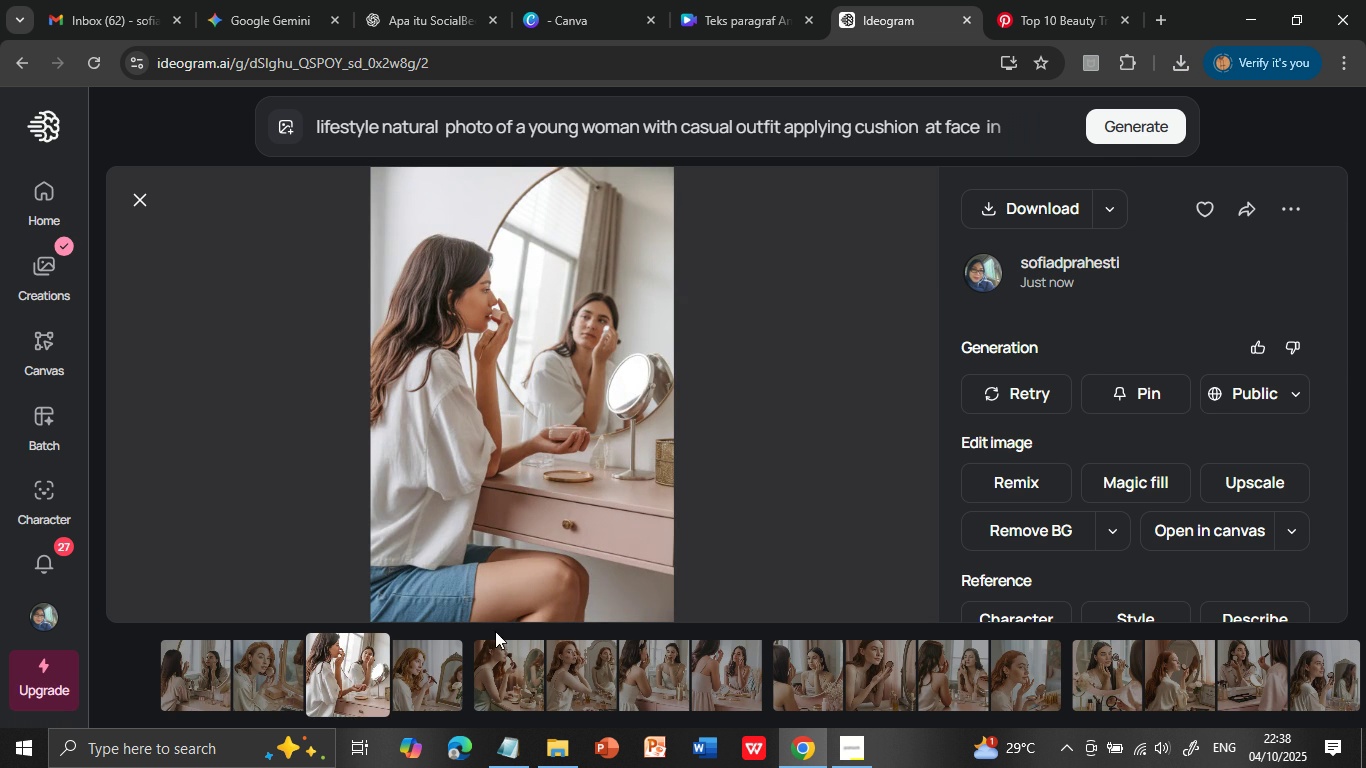 
left_click([276, 673])
 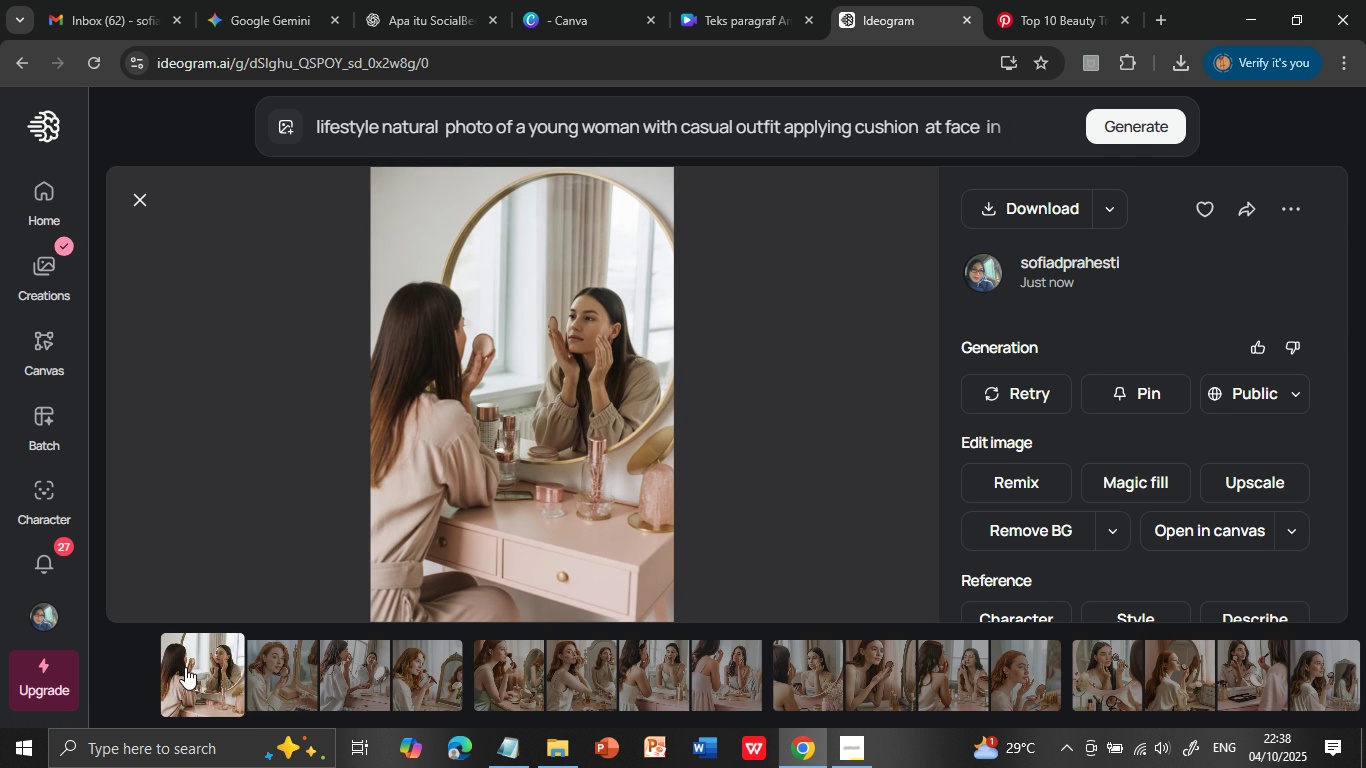 
wait(6.9)
 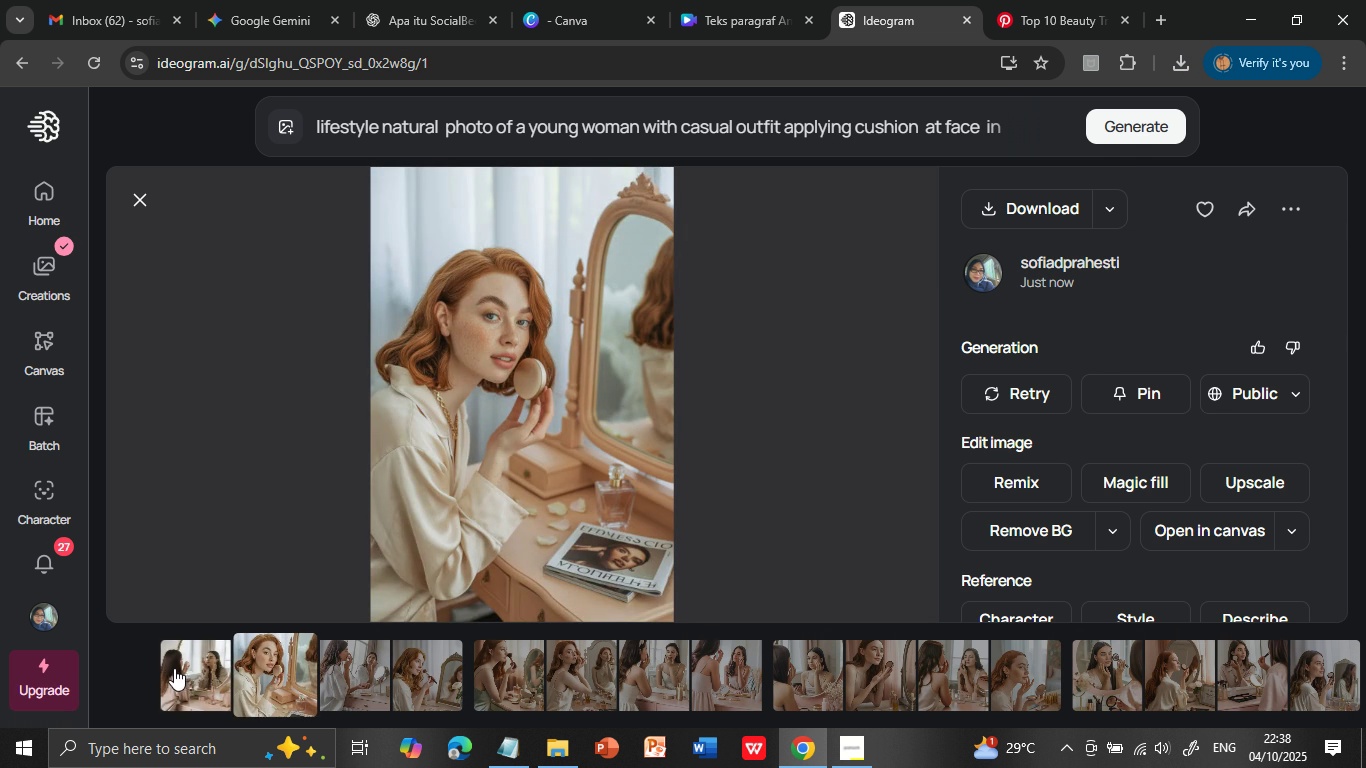 
left_click([423, 684])
 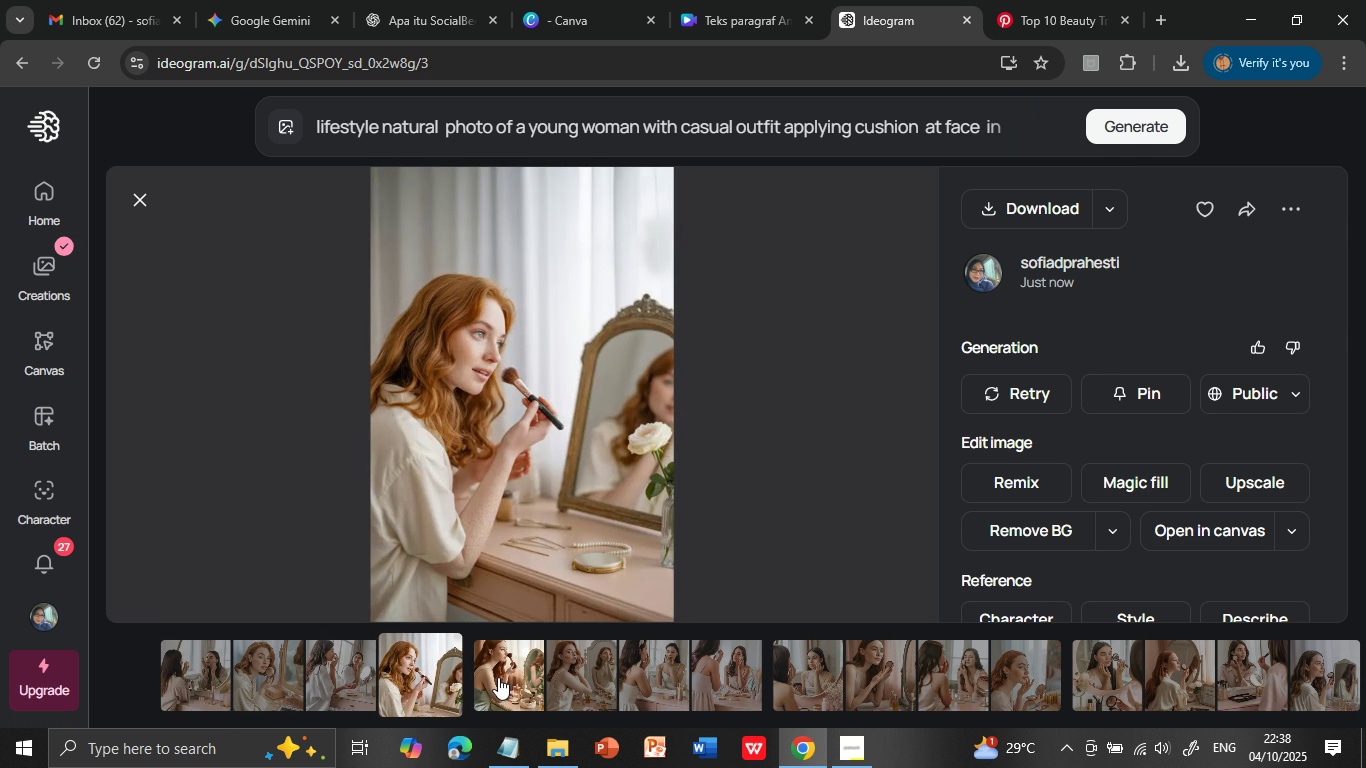 
left_click([498, 677])
 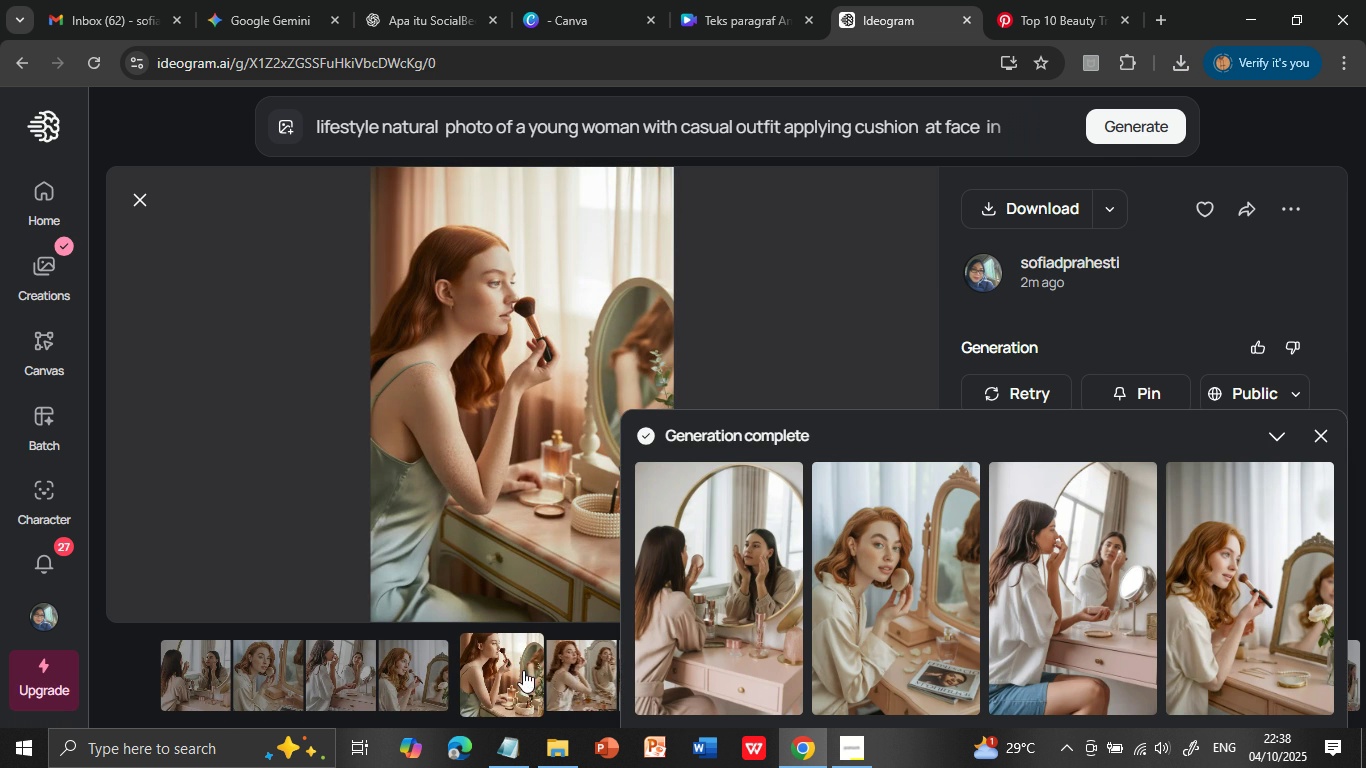 
left_click([566, 670])
 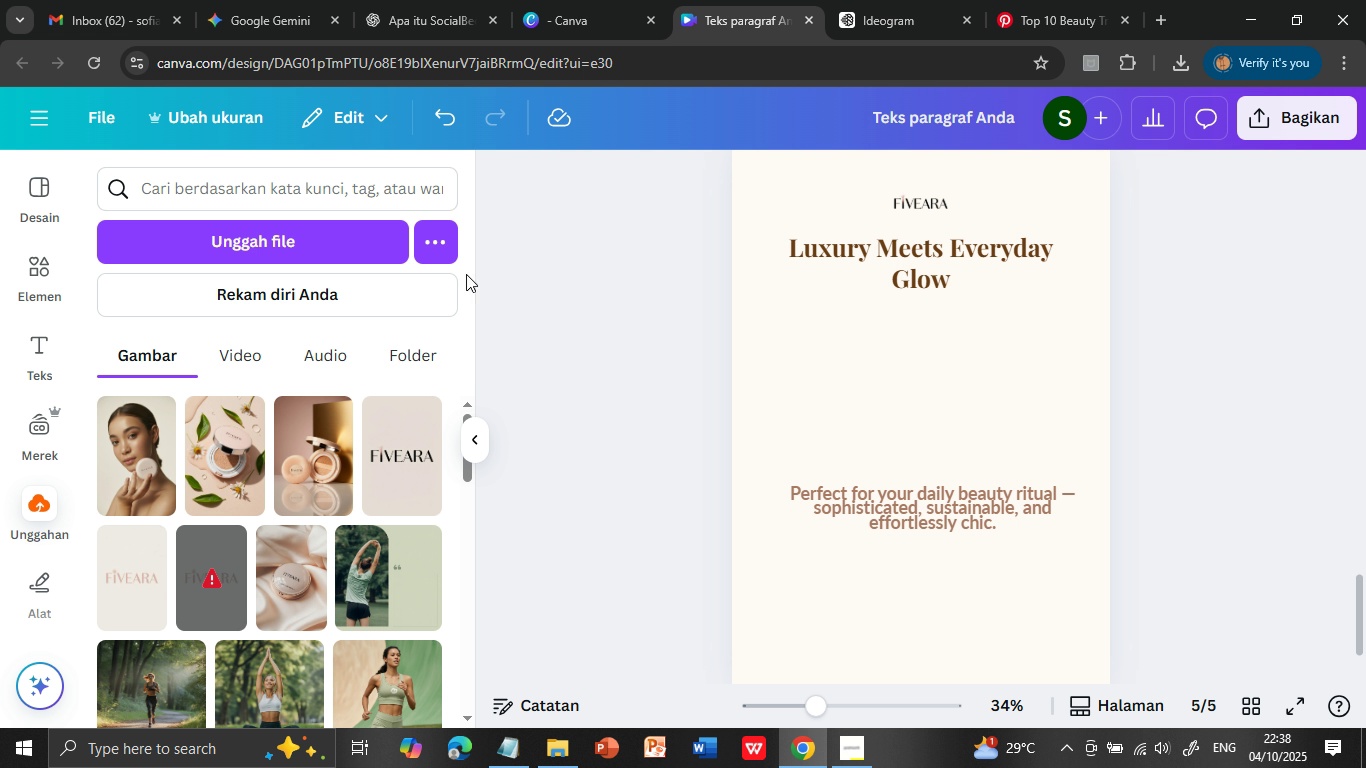 
left_click([713, 20])
 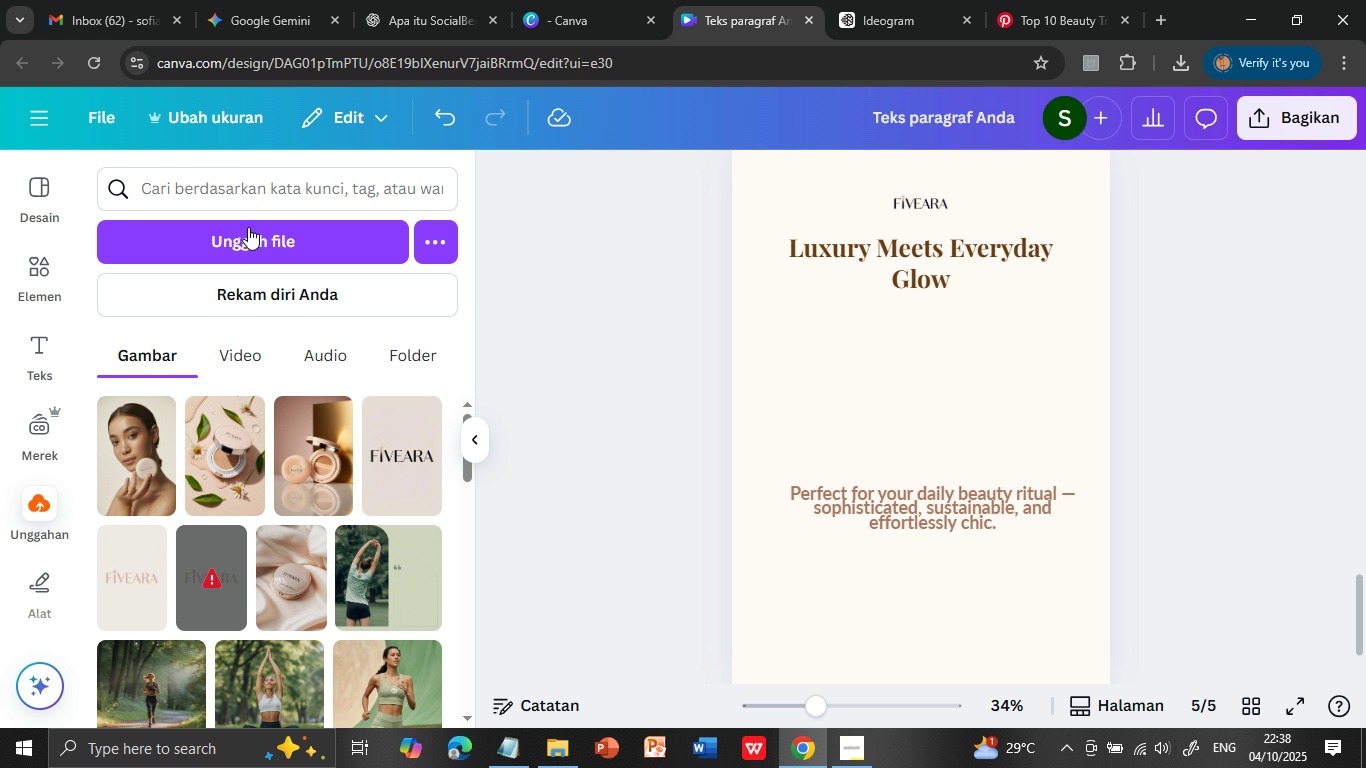 
left_click([248, 227])
 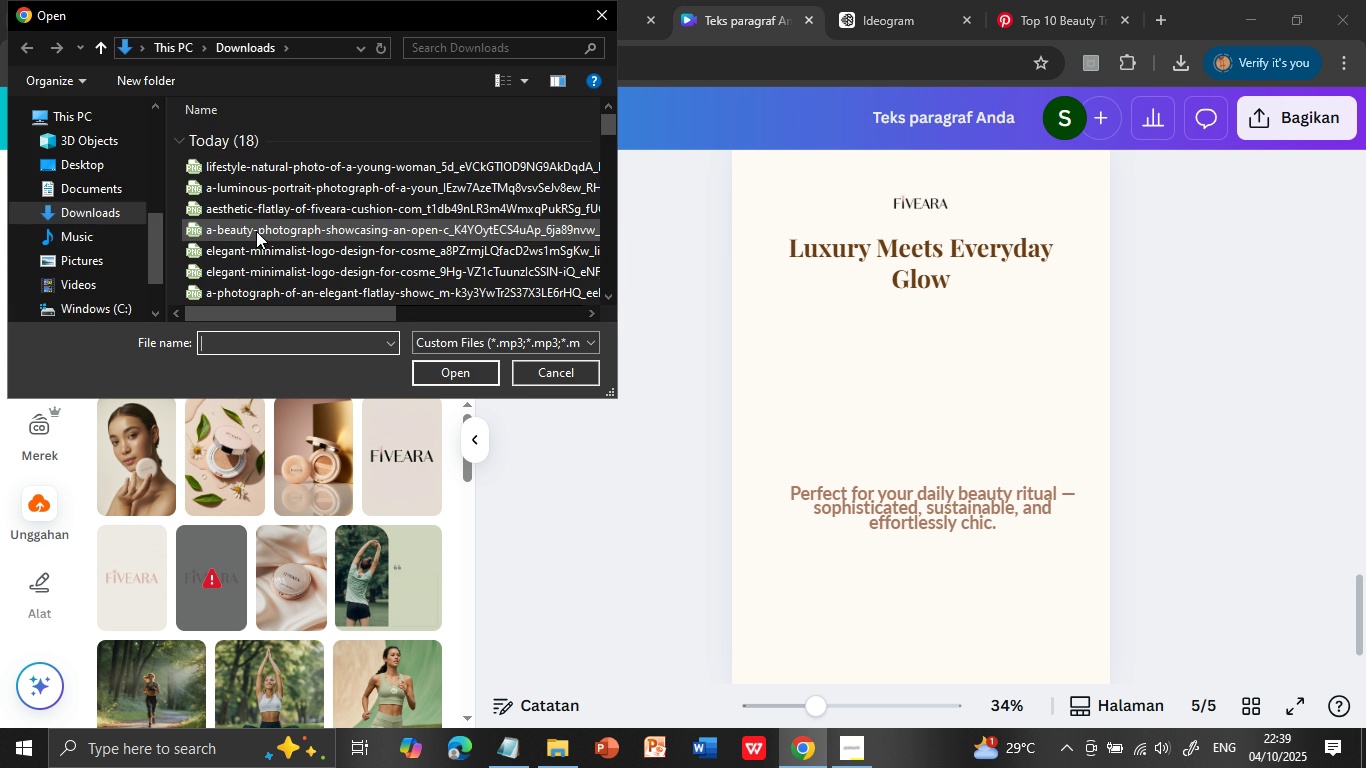 
wait(6.82)
 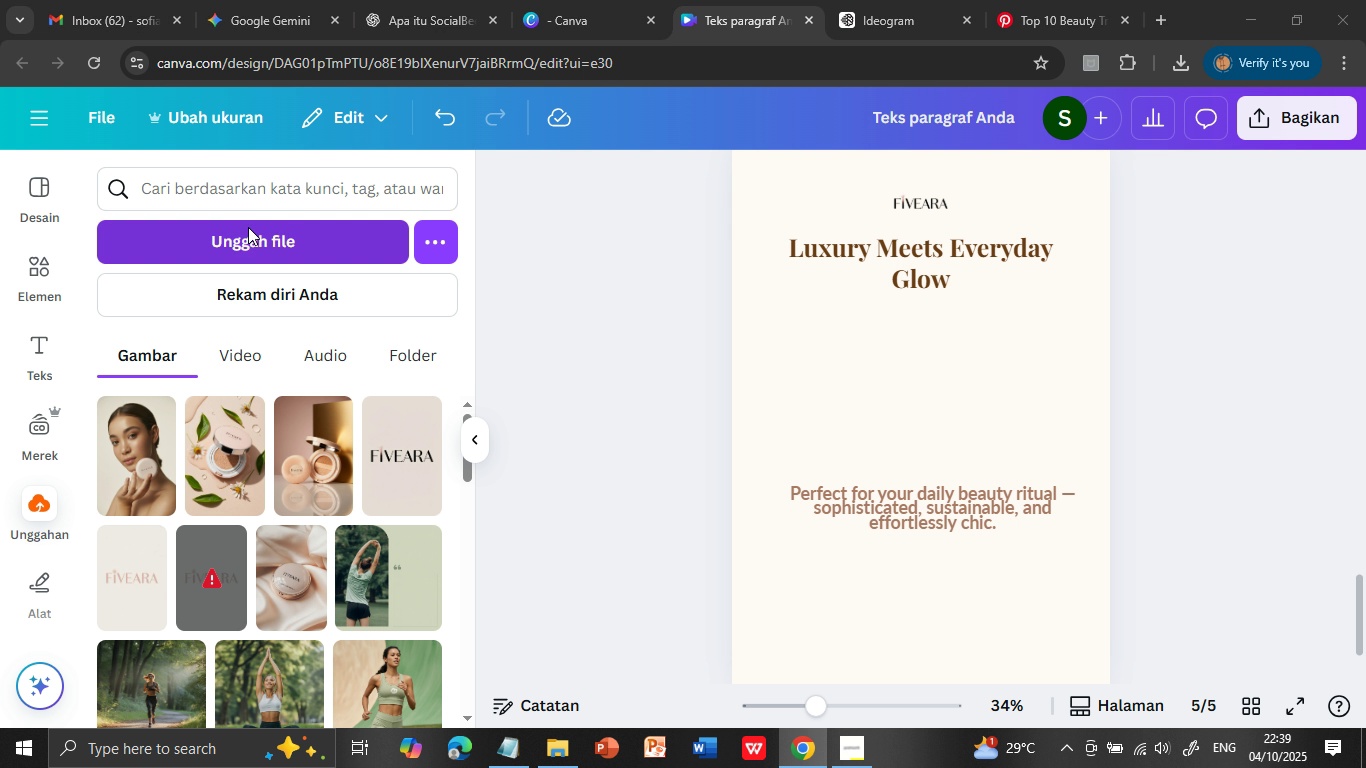 
double_click([347, 166])
 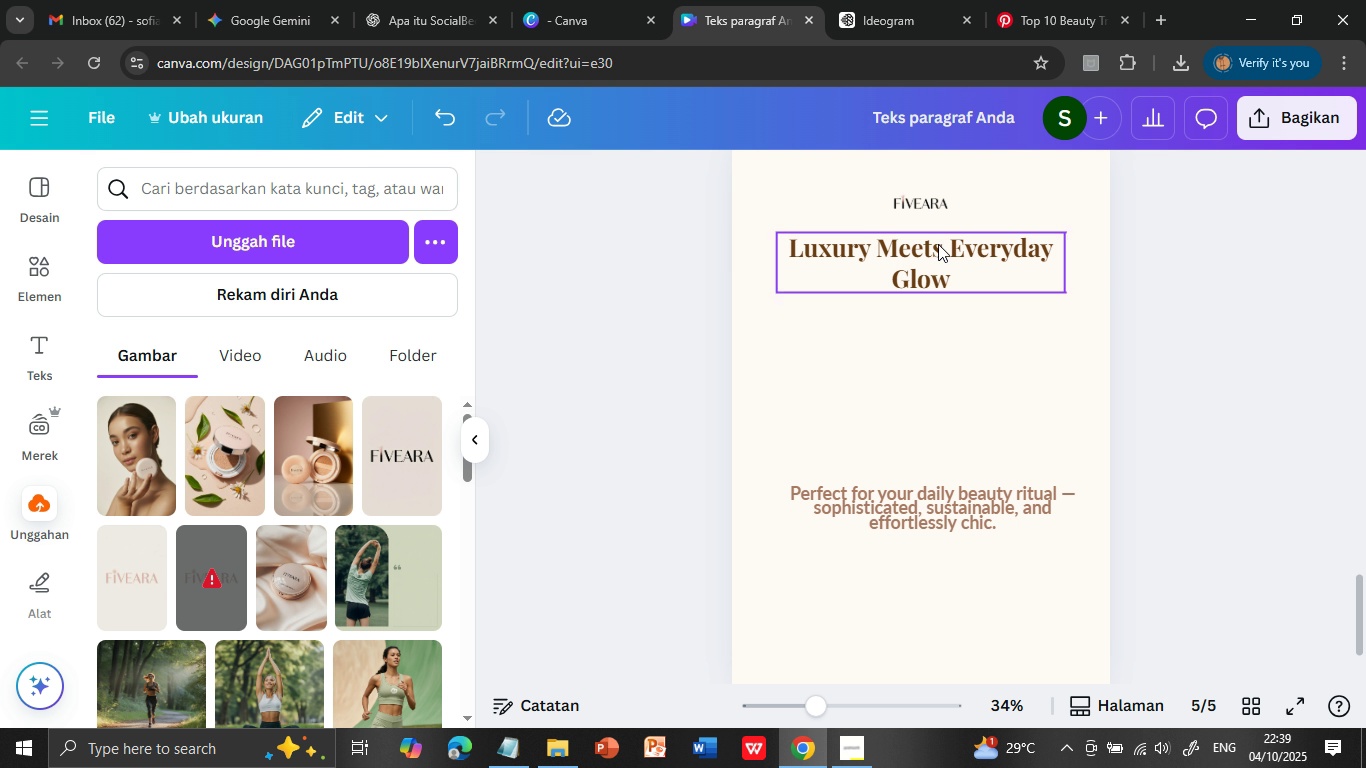 
left_click([947, 244])
 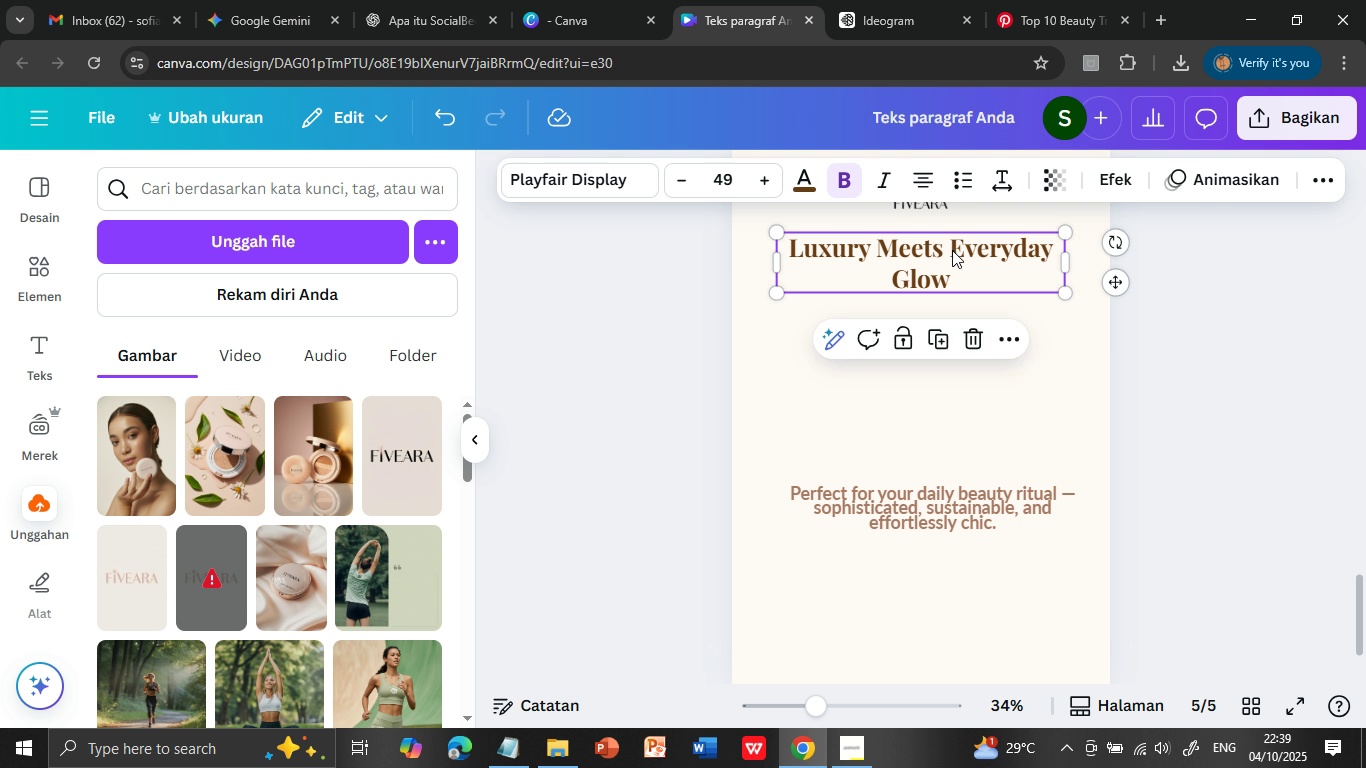 
left_click([952, 248])
 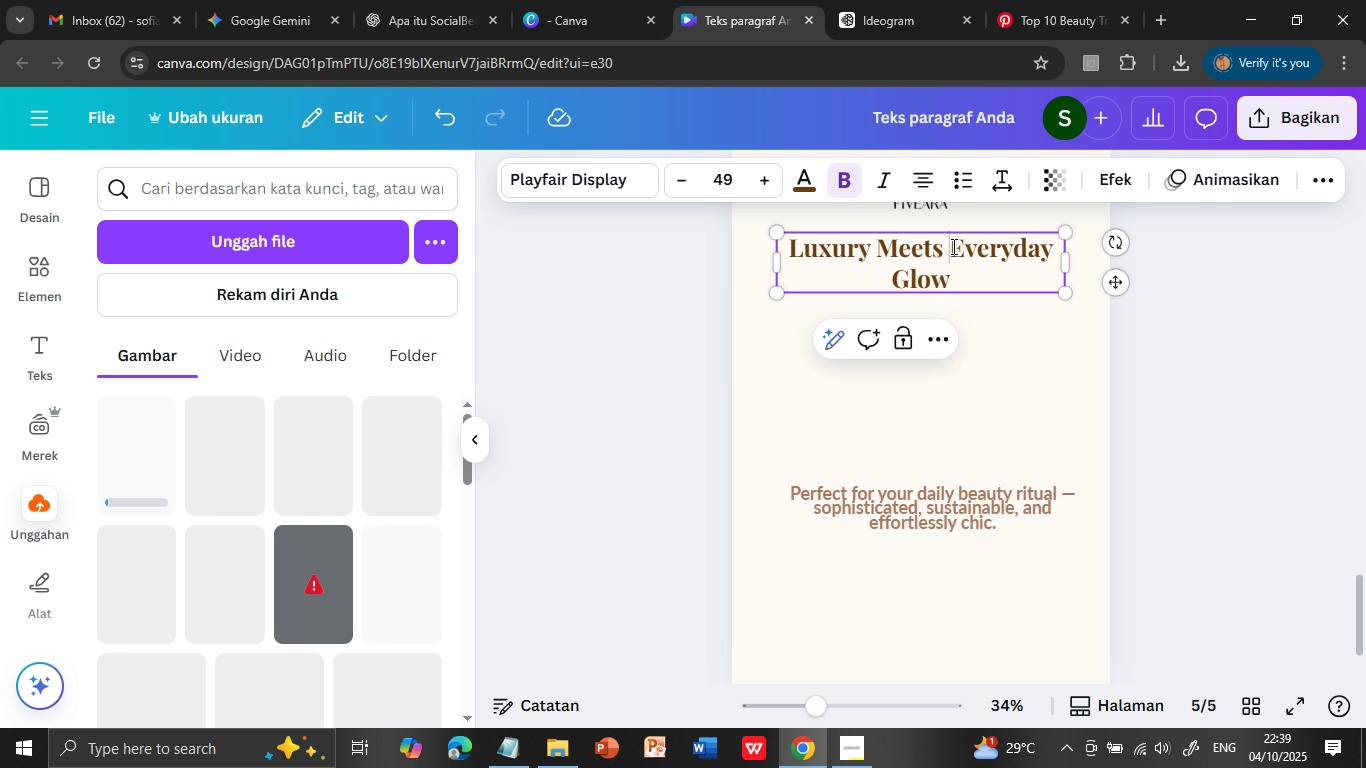 
key(Enter)
 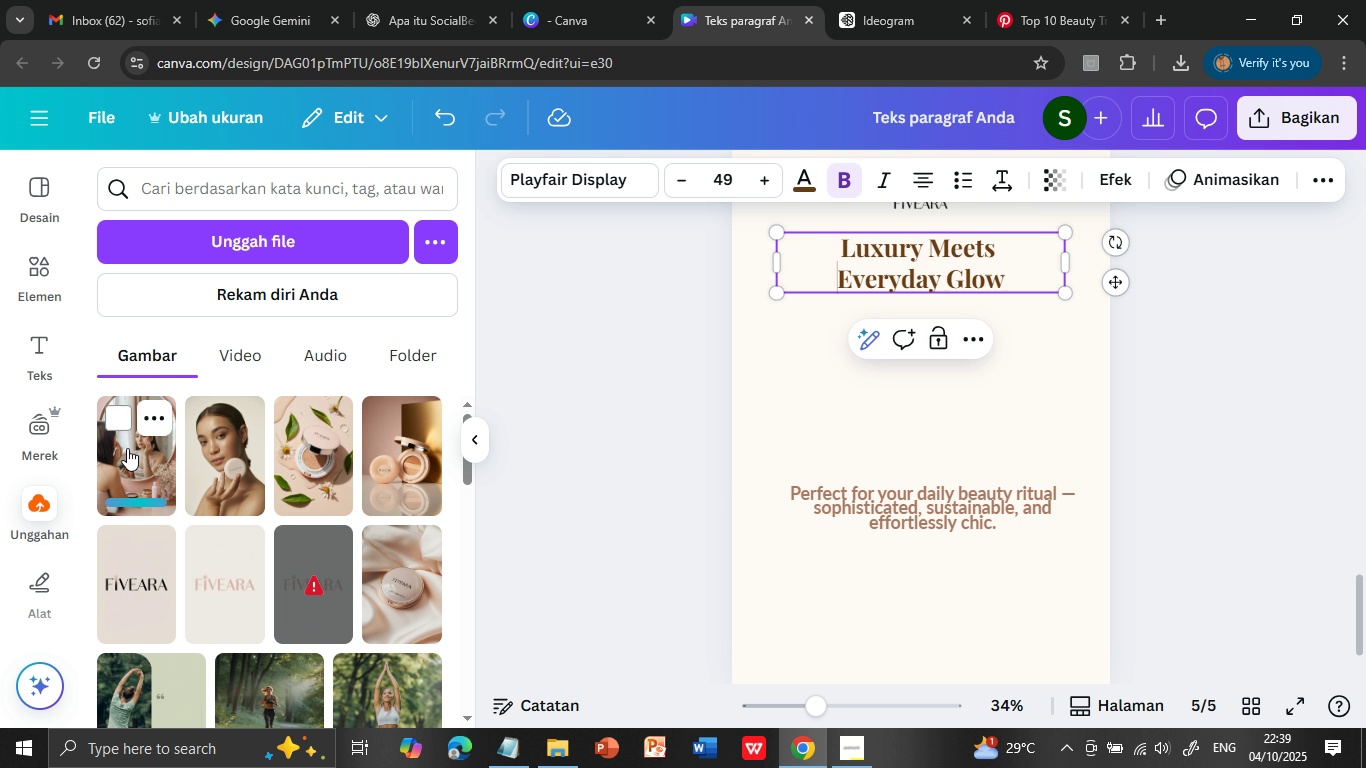 
left_click([128, 454])
 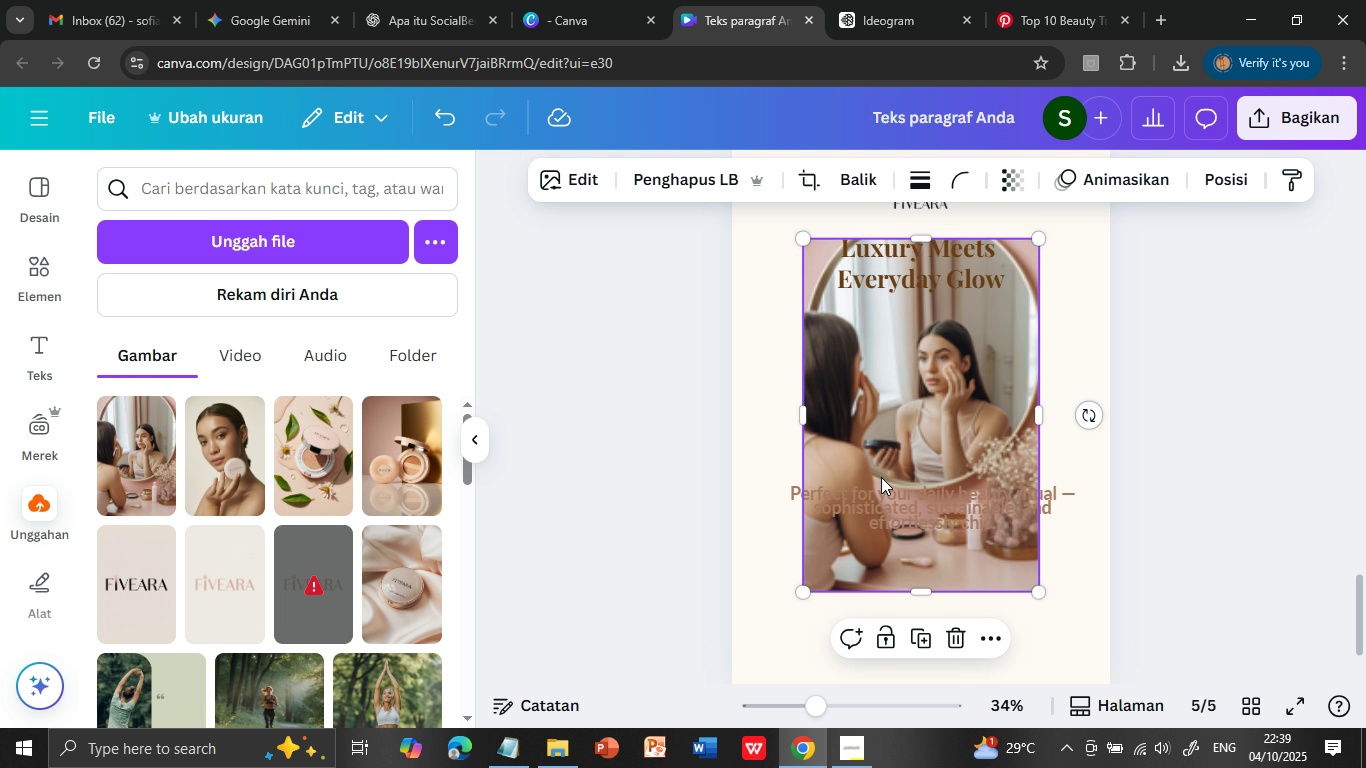 
scroll: coordinate [1127, 471], scroll_direction: up, amount: 1.0
 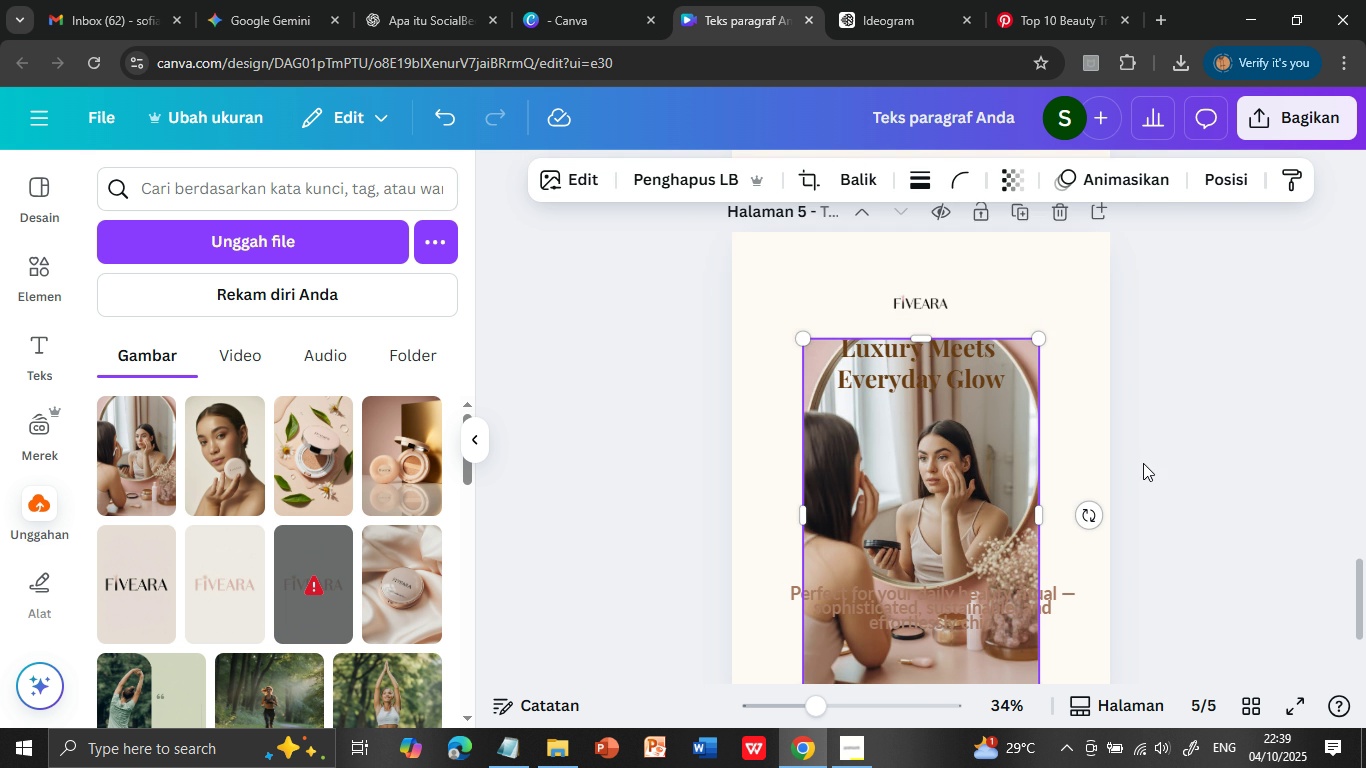 
left_click([1143, 463])
 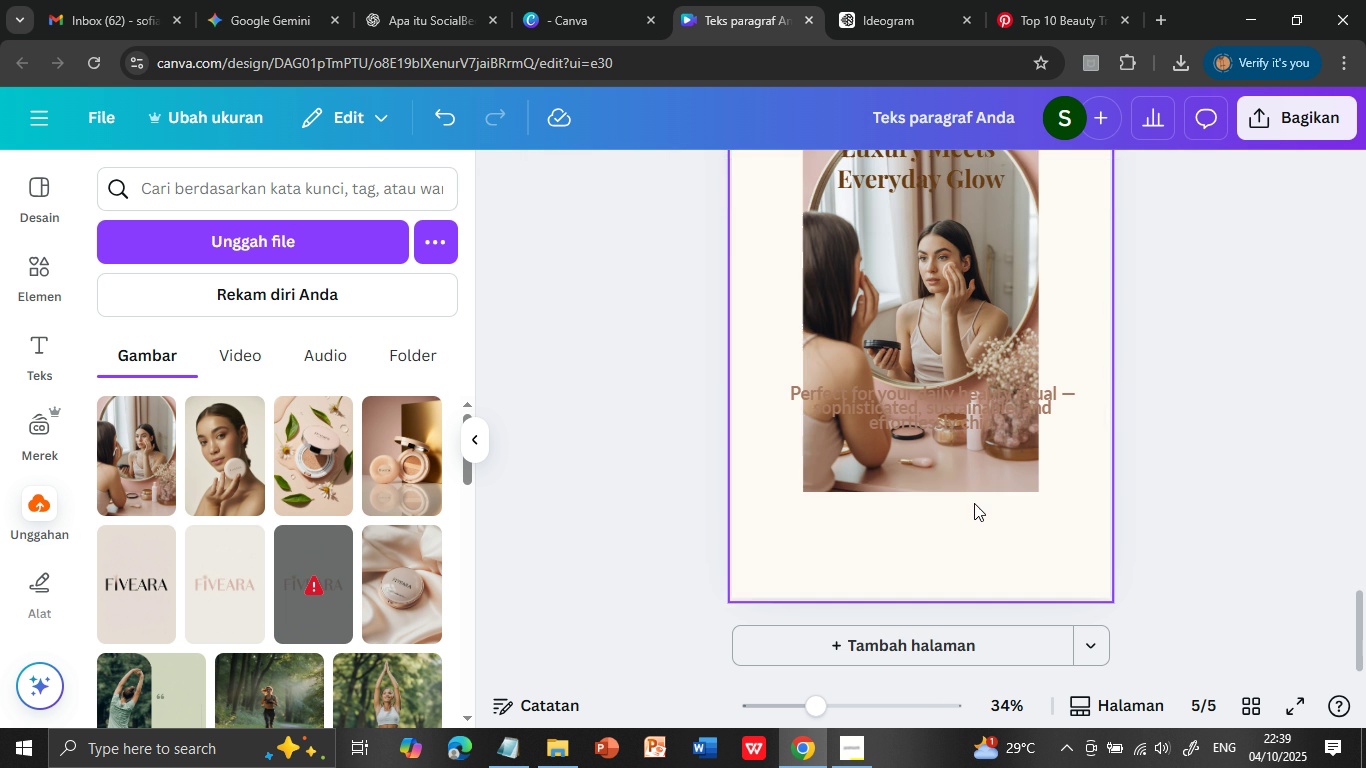 
scroll: coordinate [1013, 483], scroll_direction: down, amount: 2.0
 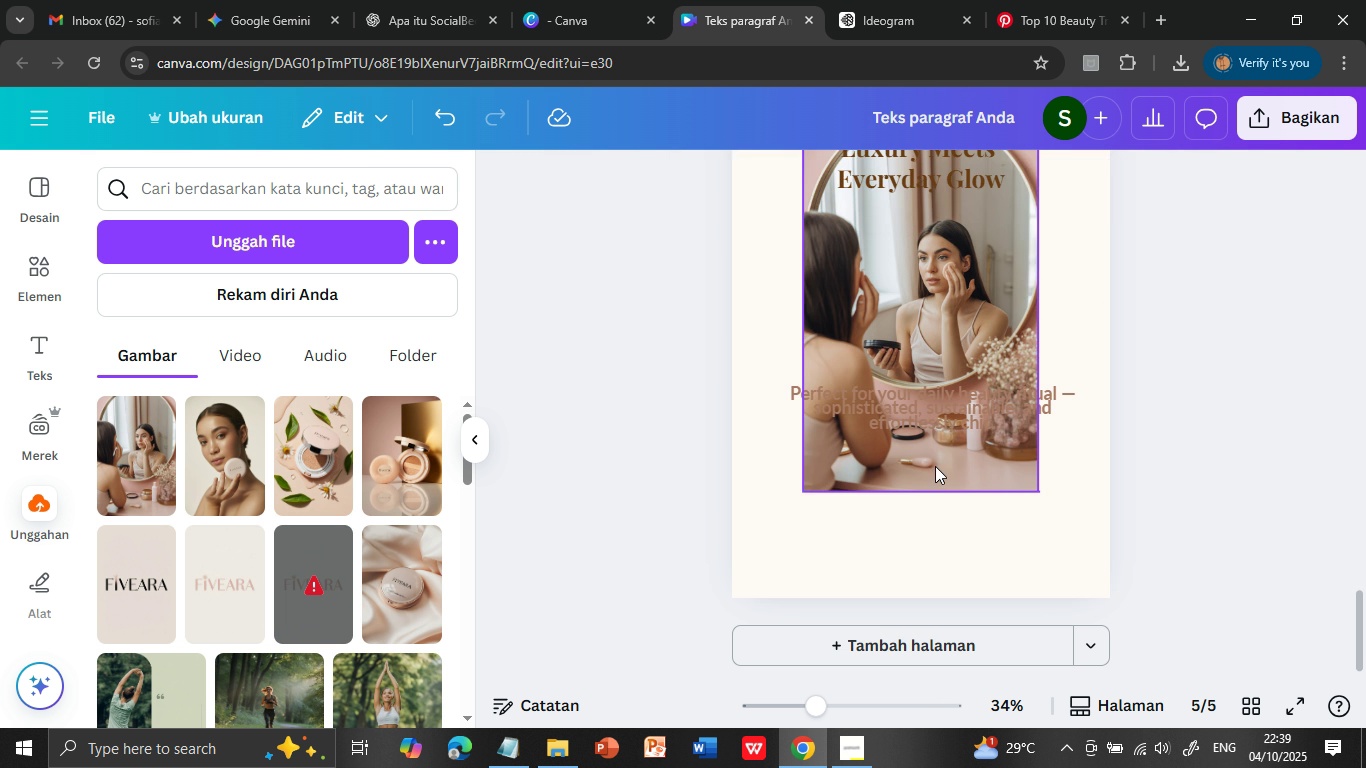 
left_click([935, 466])